 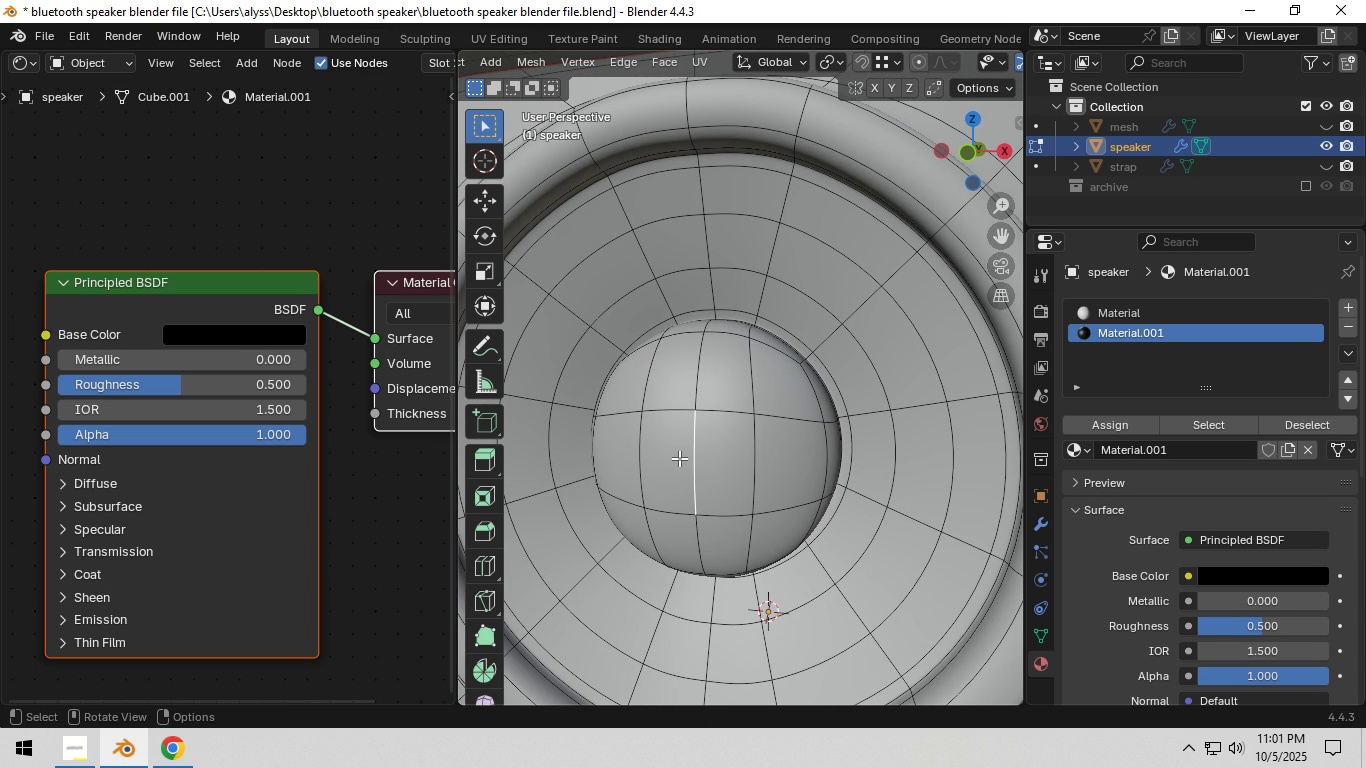 
left_click([679, 458])
 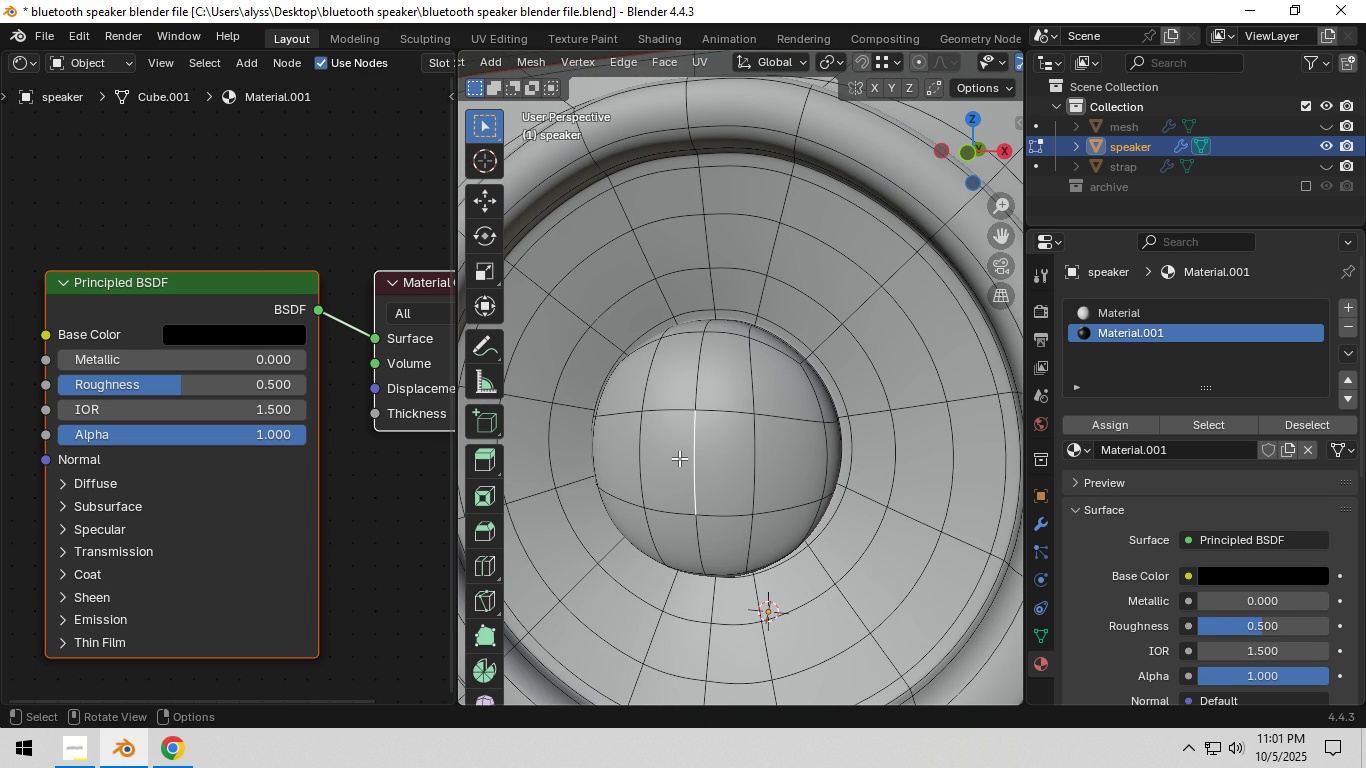 
key(2)
 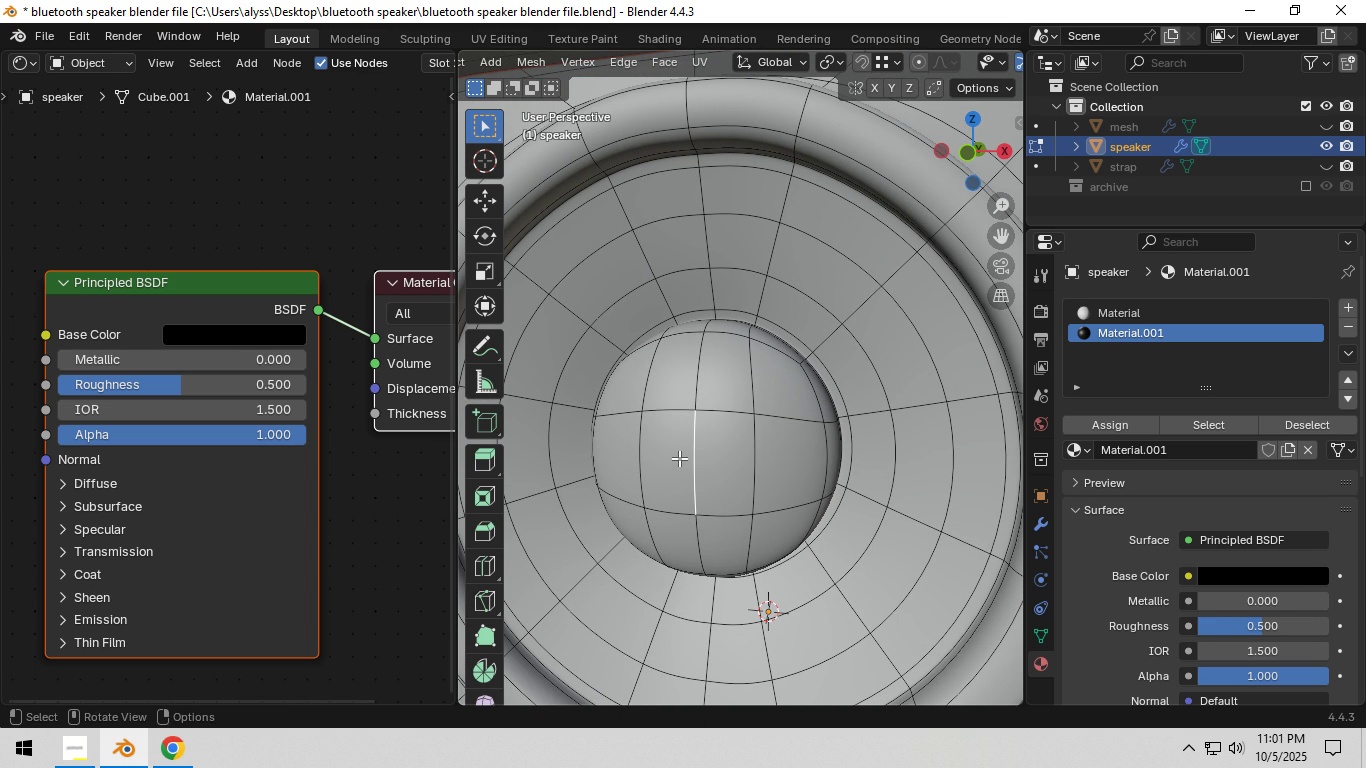 
left_click([679, 458])
 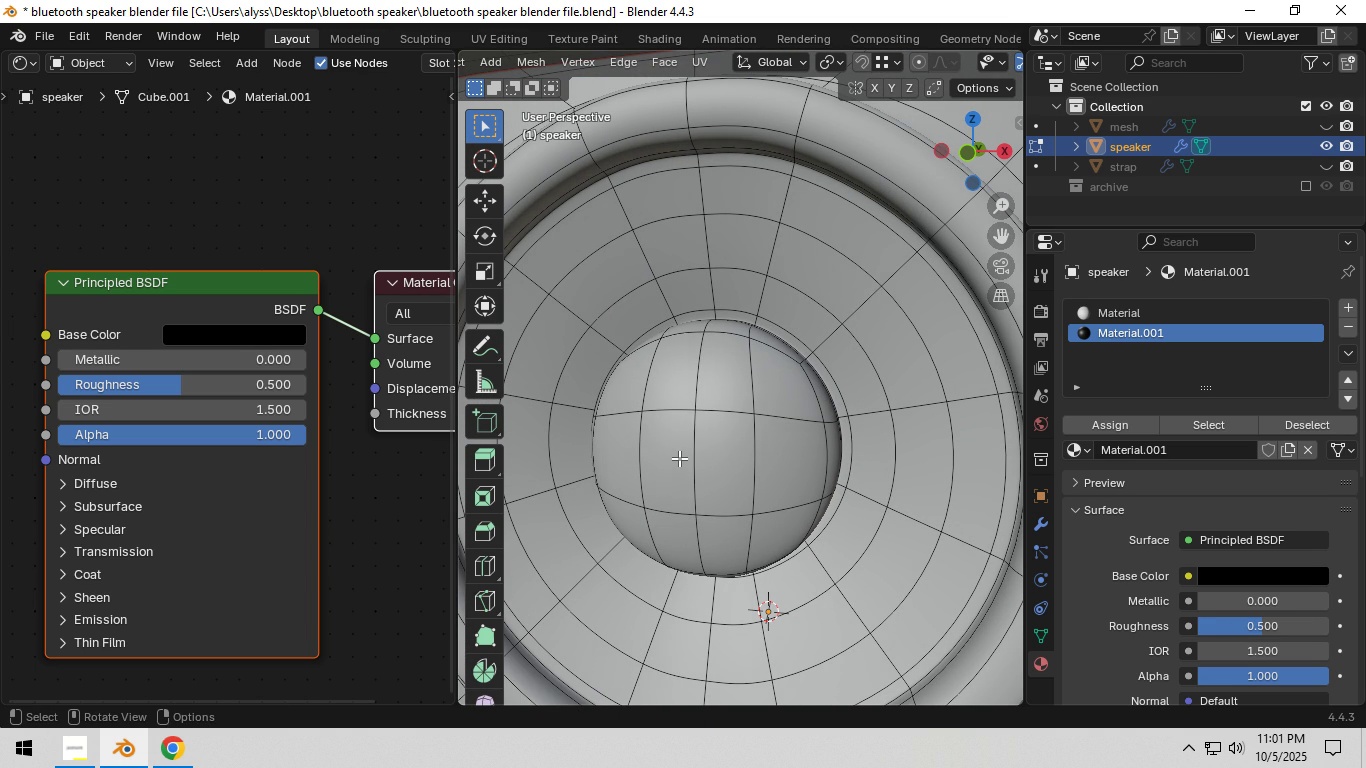 
key(3)
 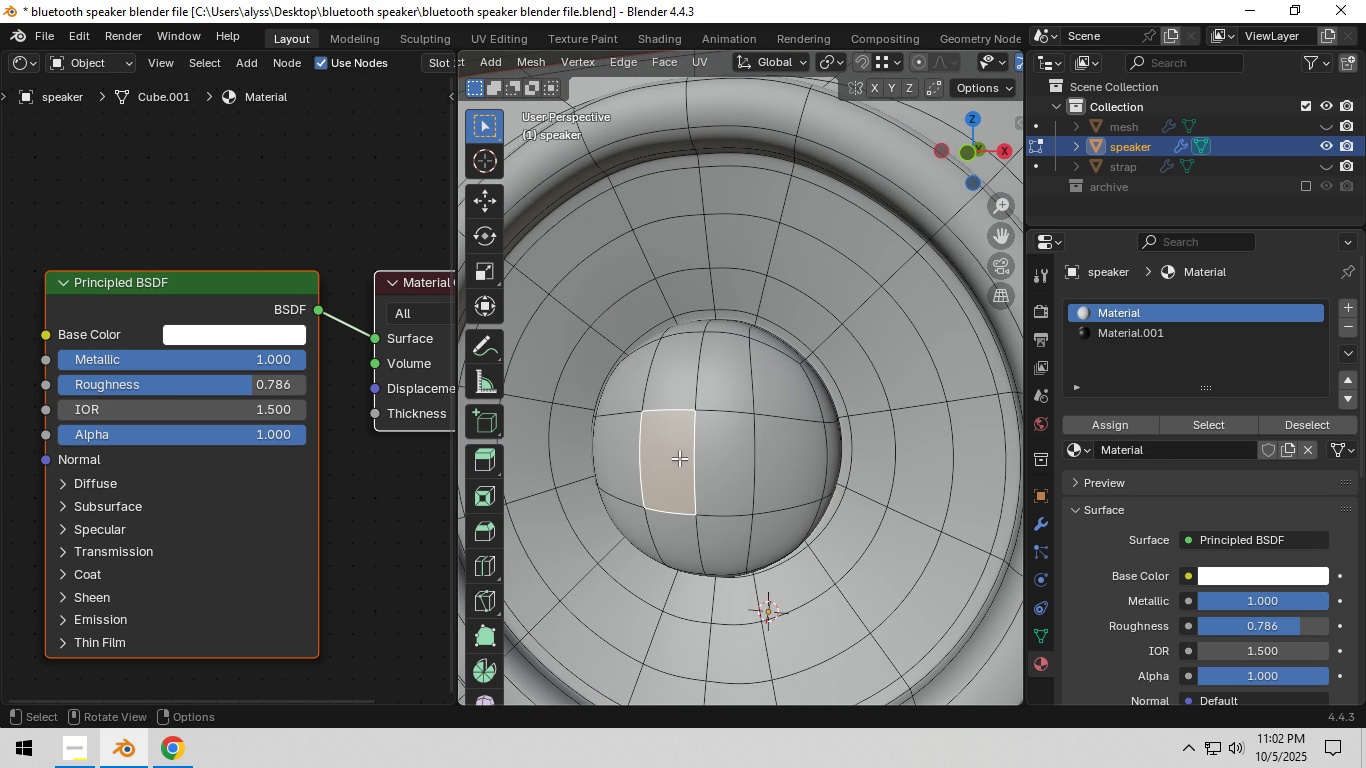 
left_click([679, 458])
 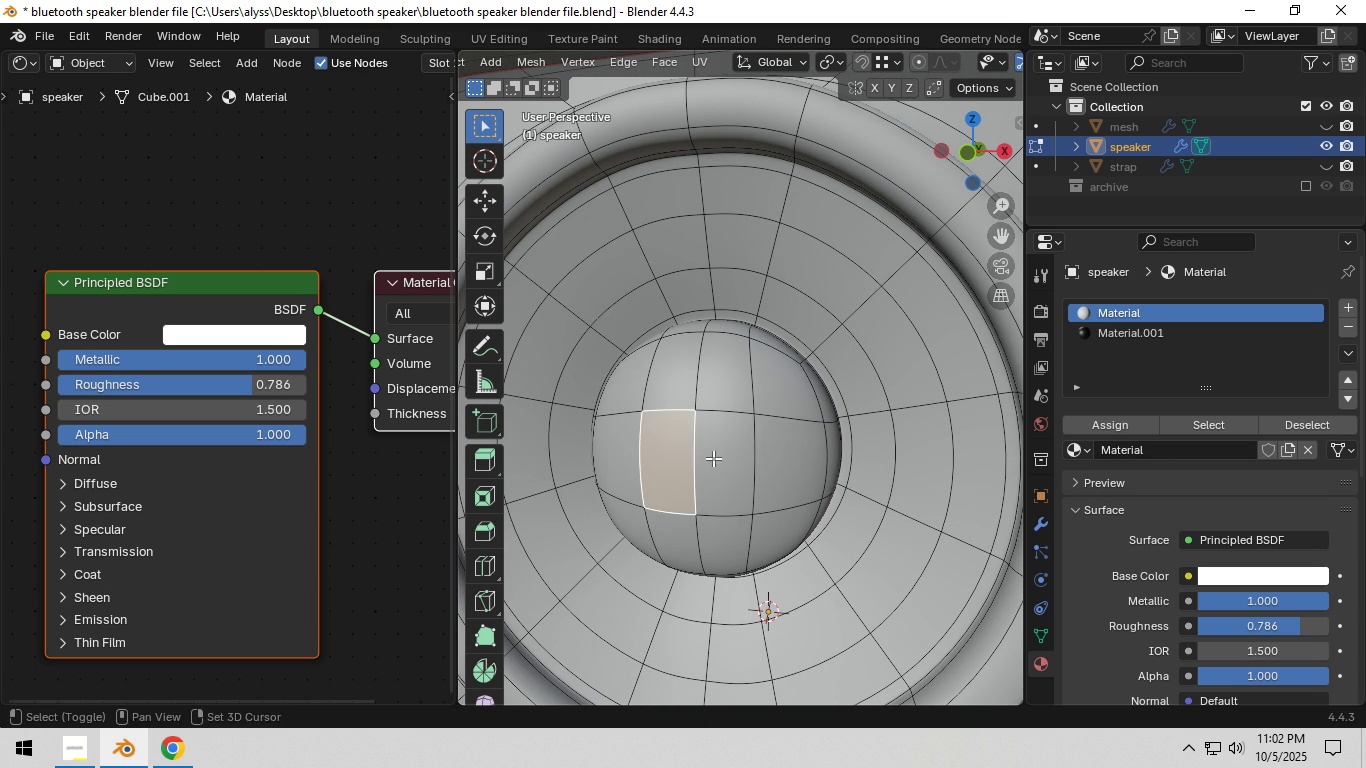 
key(Shift+ShiftLeft)
 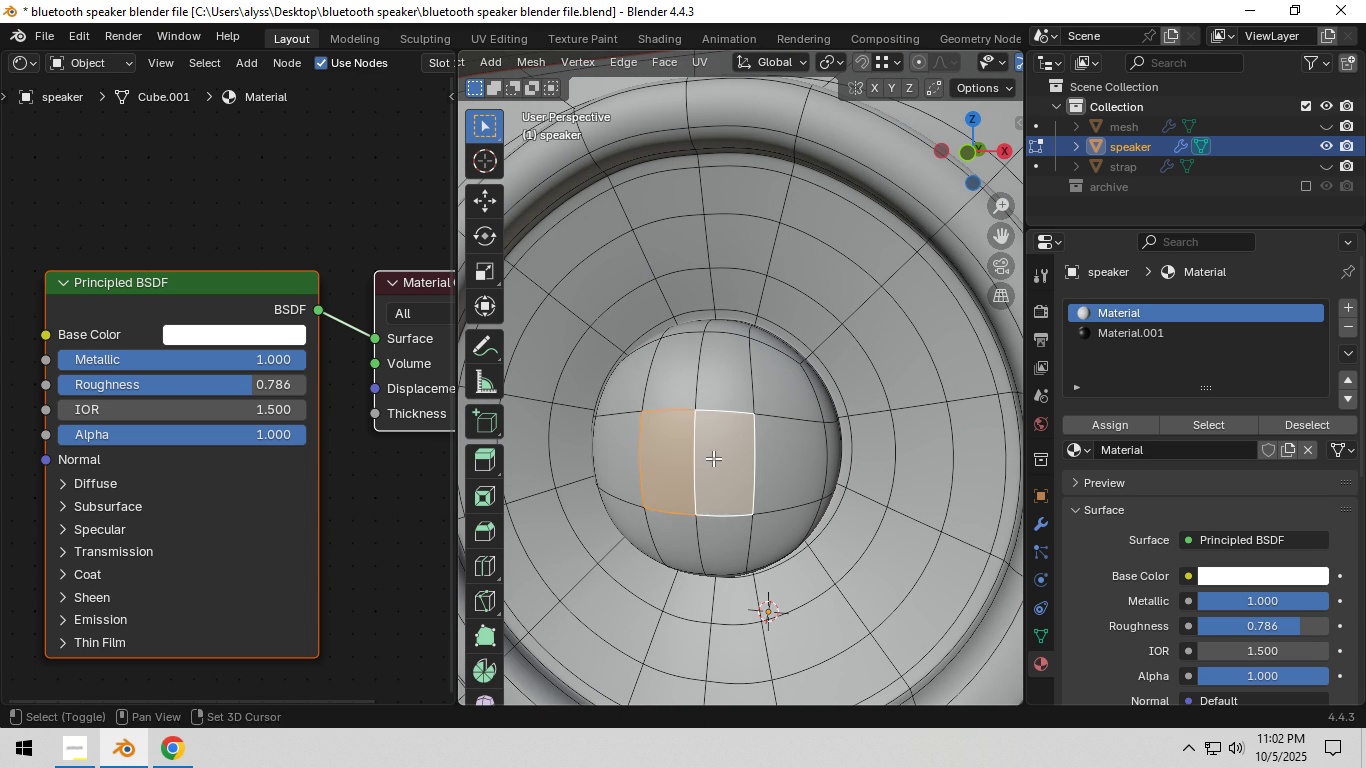 
left_click([713, 458])
 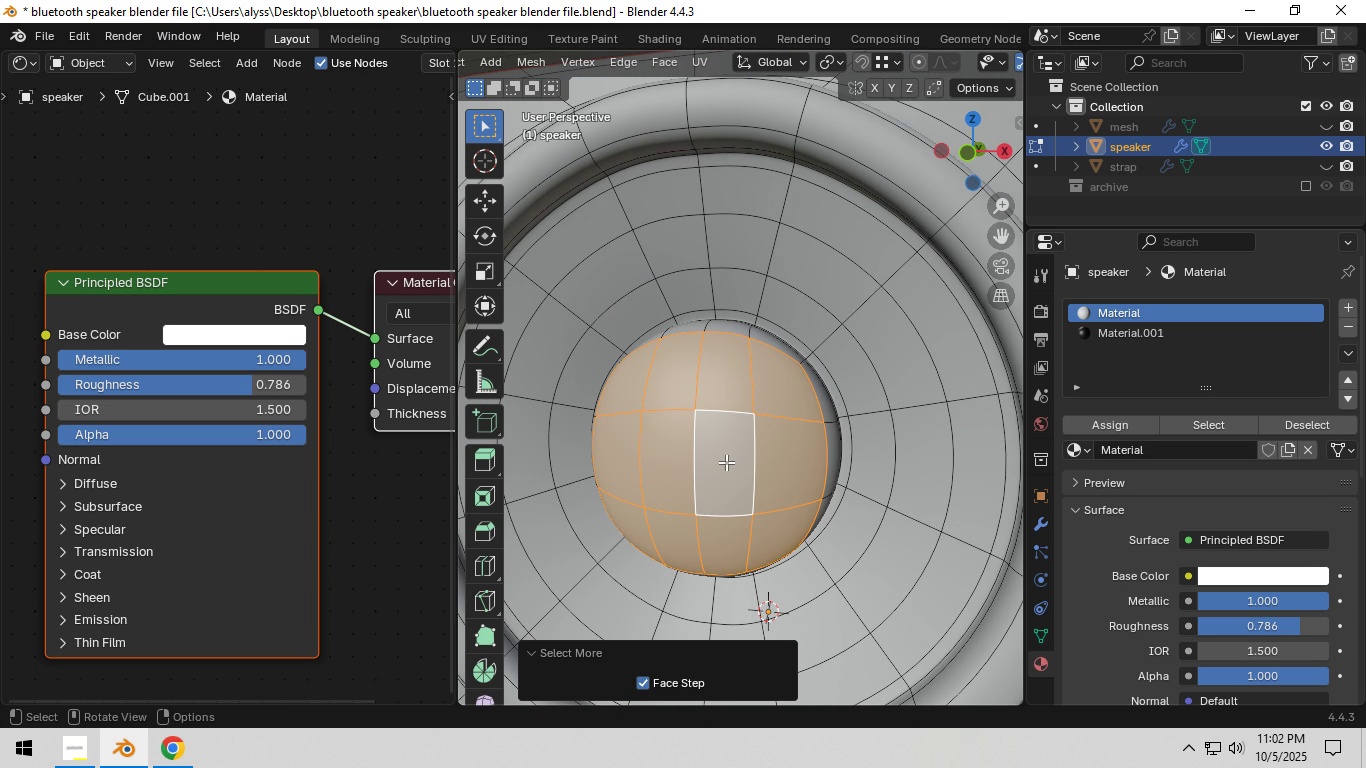 
 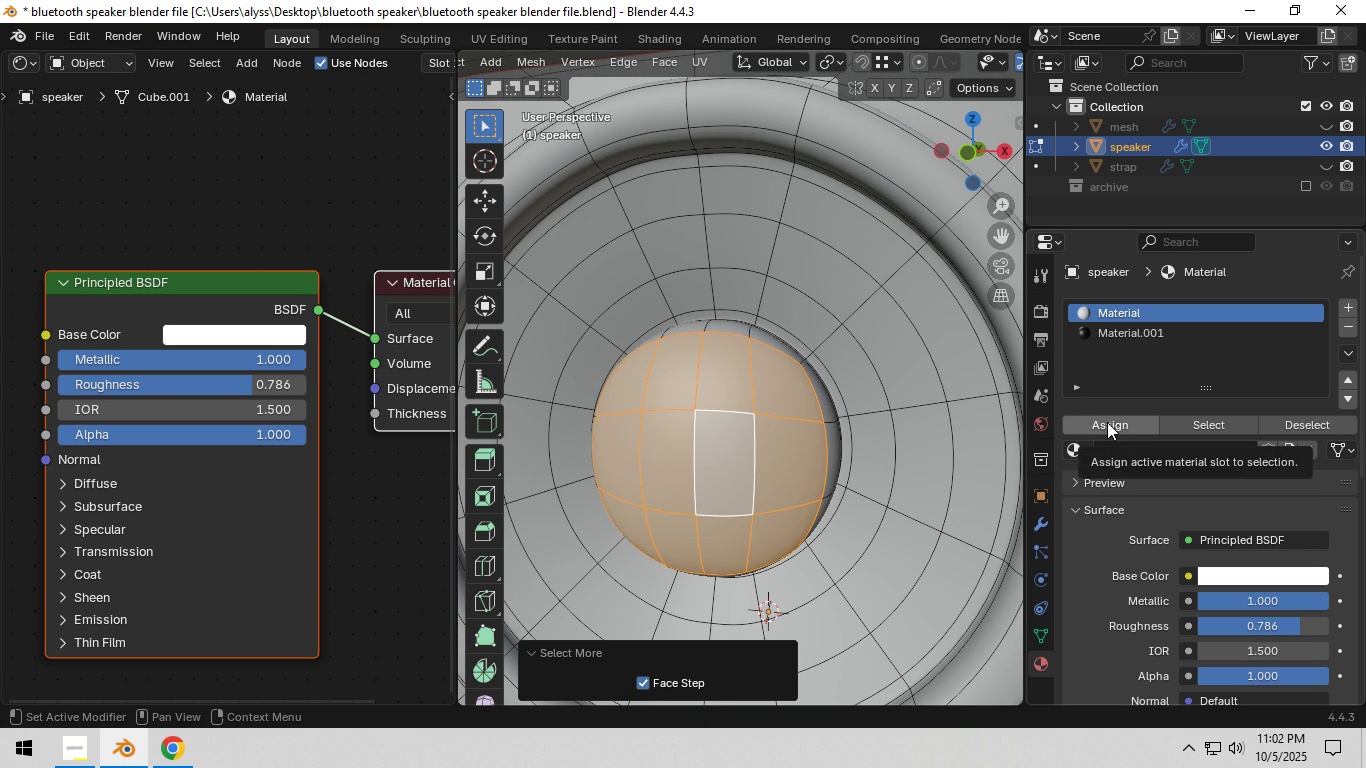 
wait(7.13)
 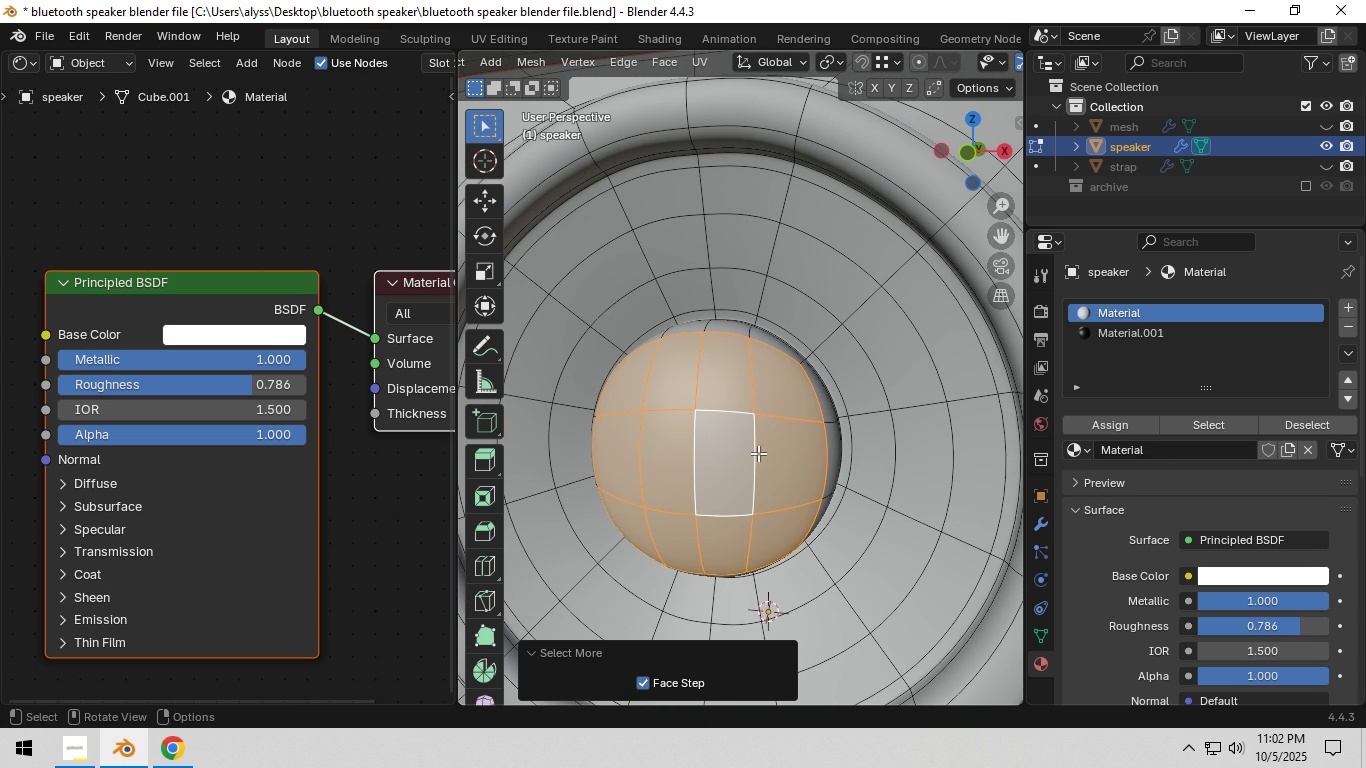 
left_click([825, 441])
 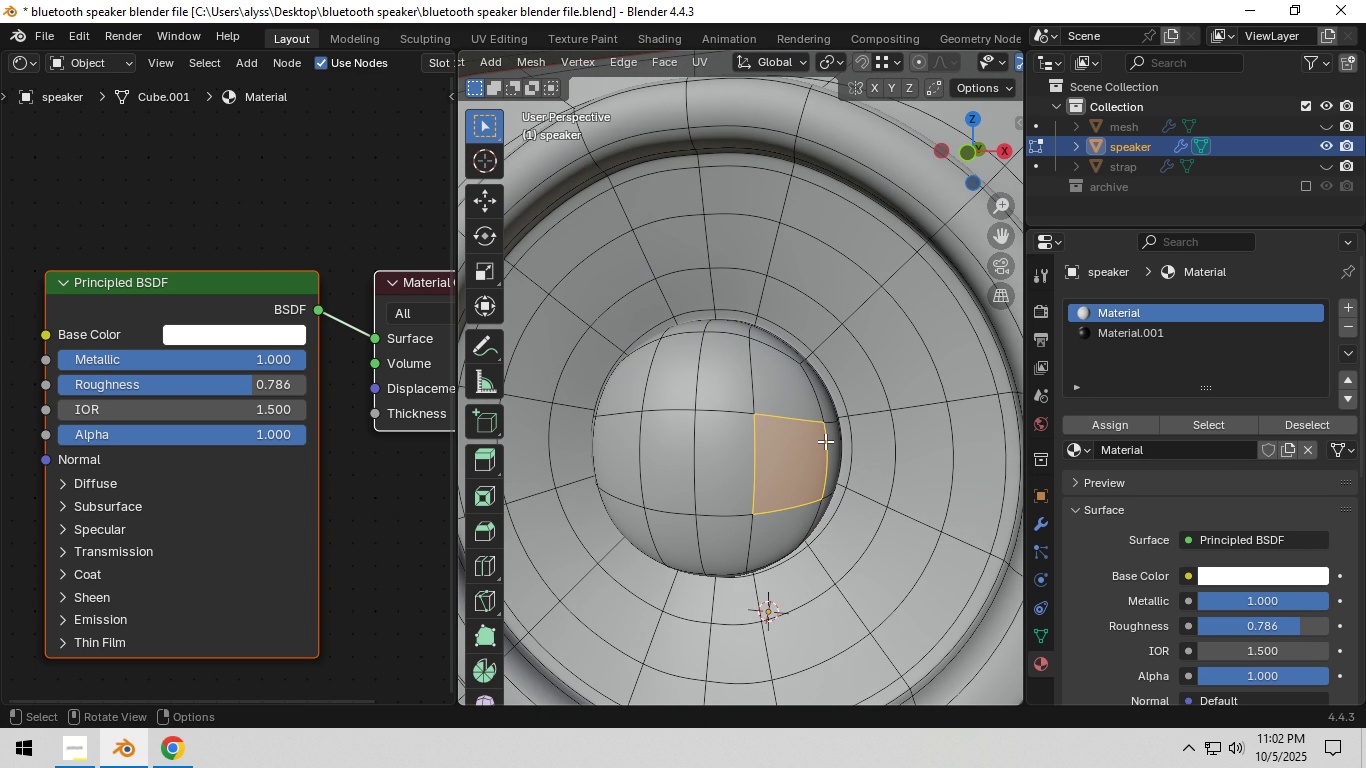 
key(2)
 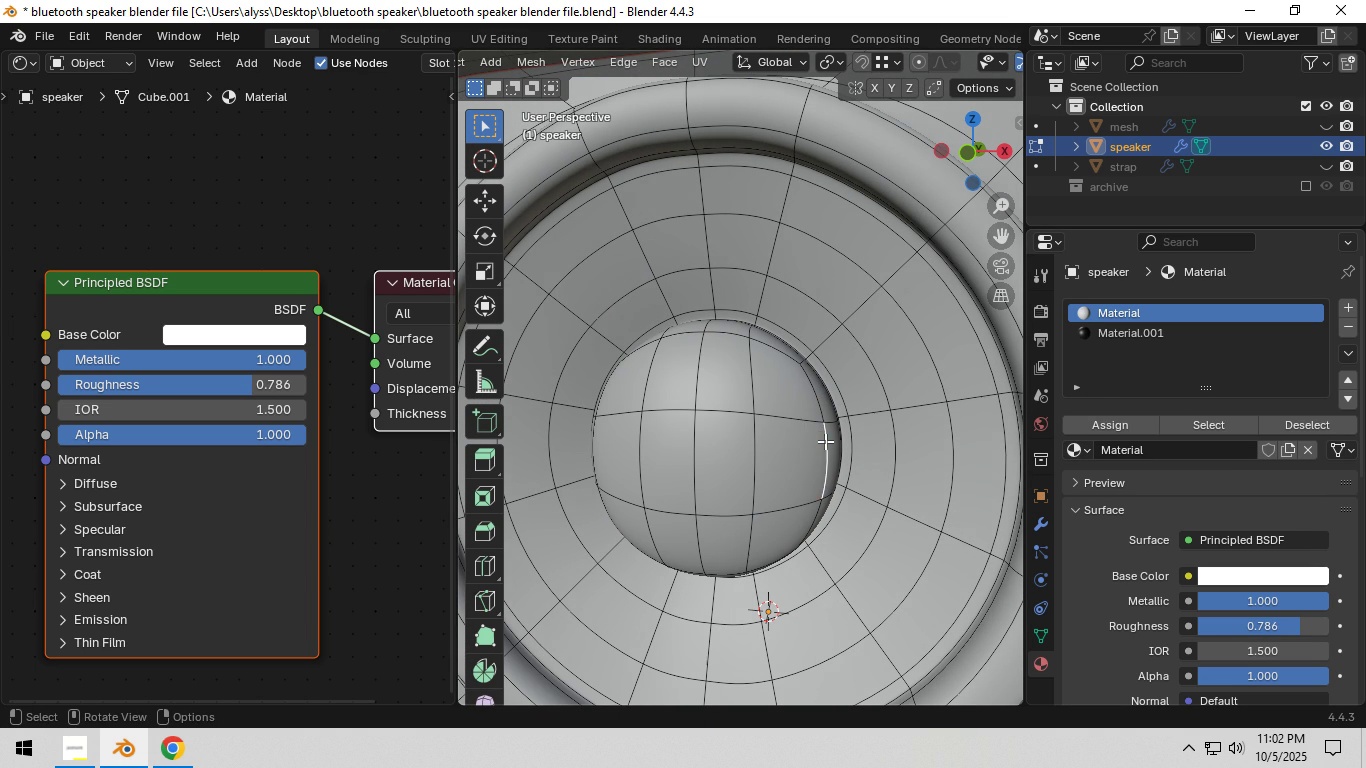 
left_click([825, 441])